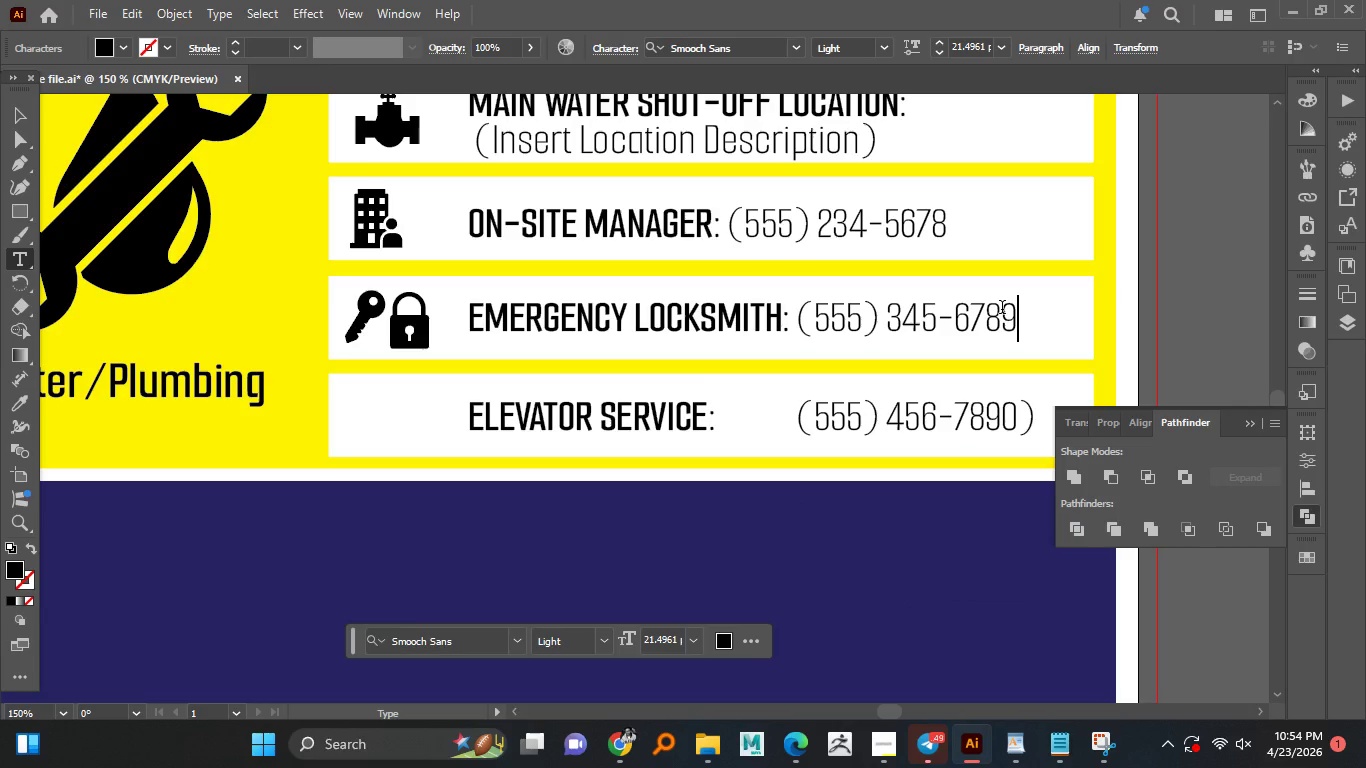 
key(Shift+0)
 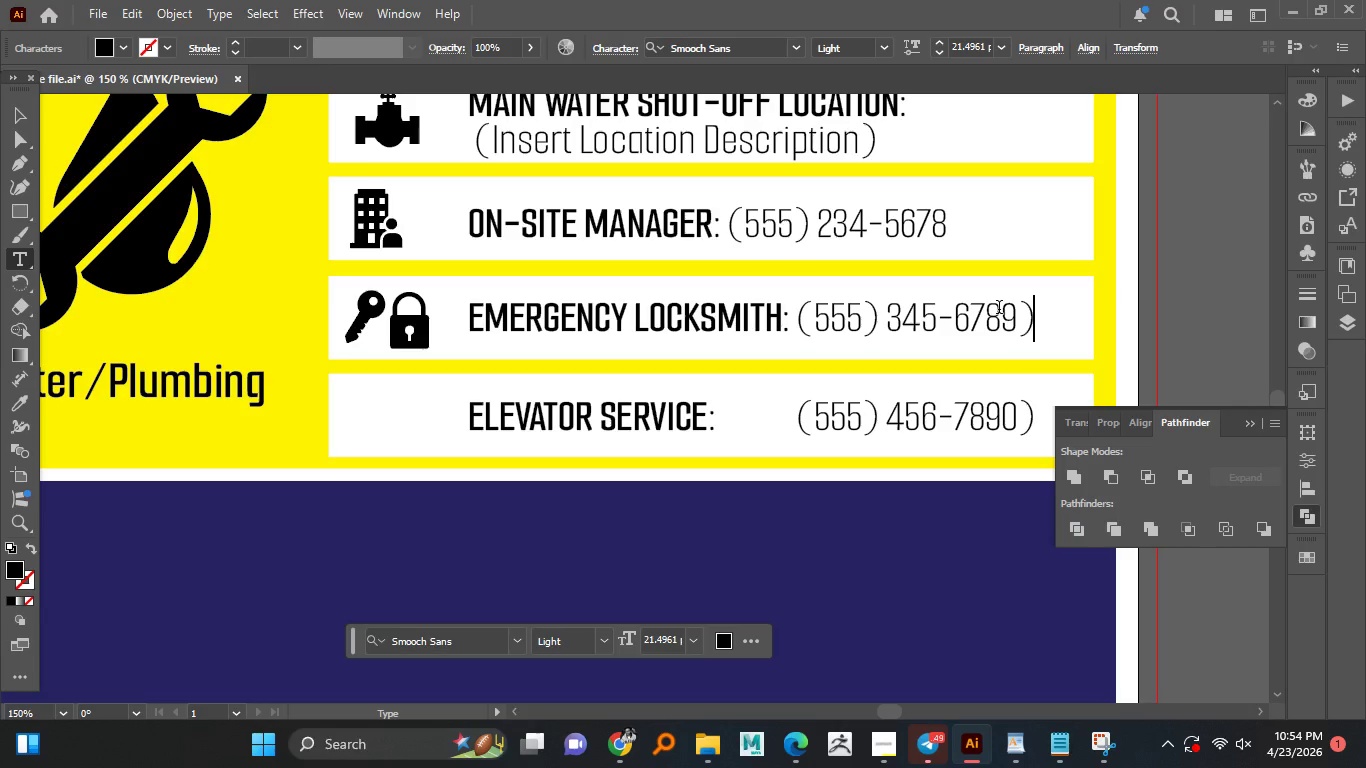 
key(Backspace)
 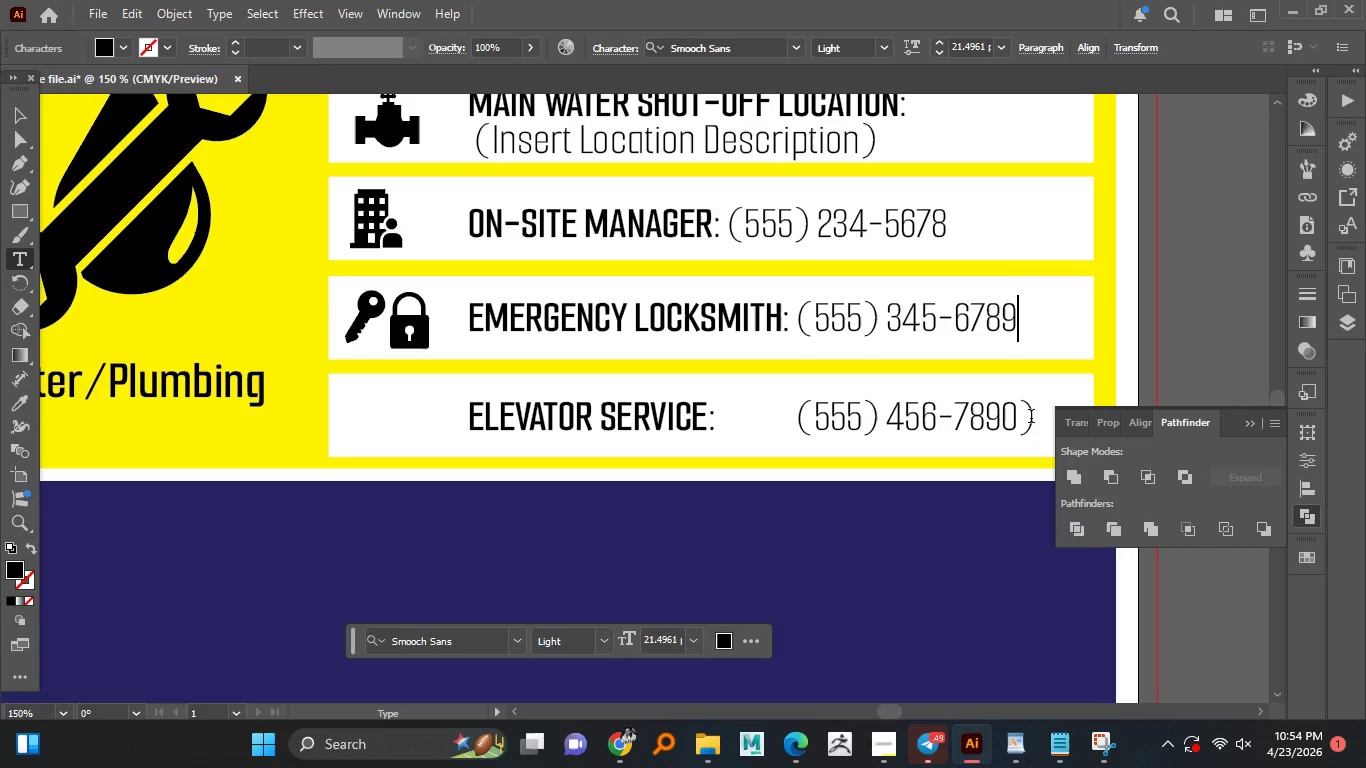 
left_click([1031, 418])
 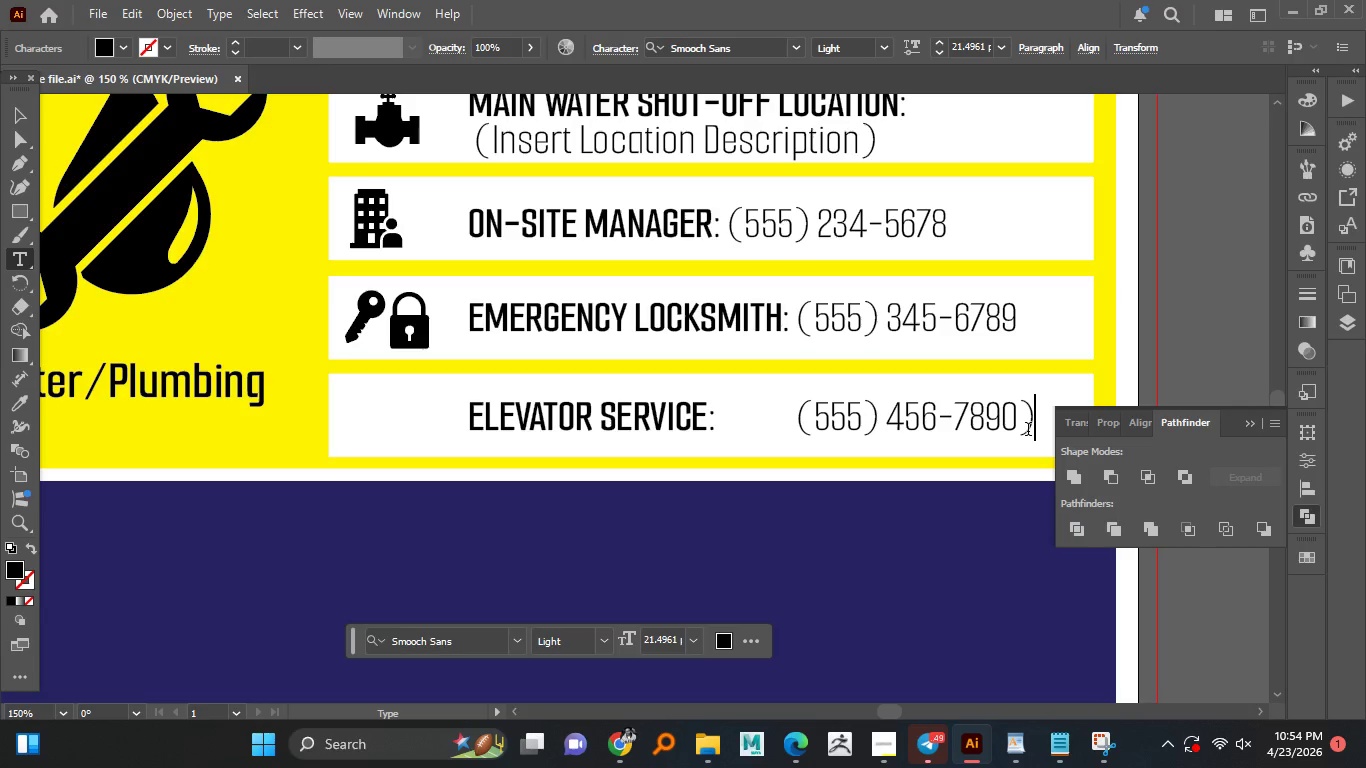 
key(Backspace)
 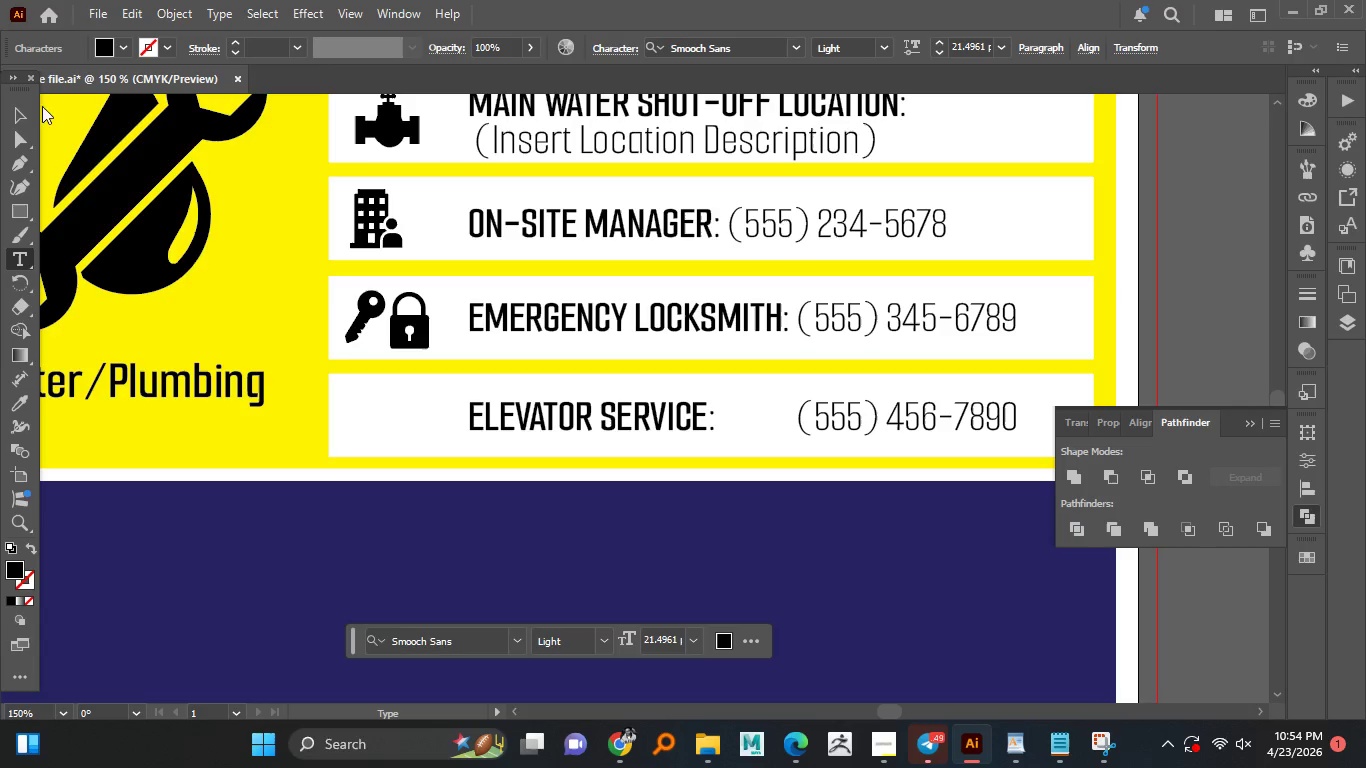 
left_click([25, 116])
 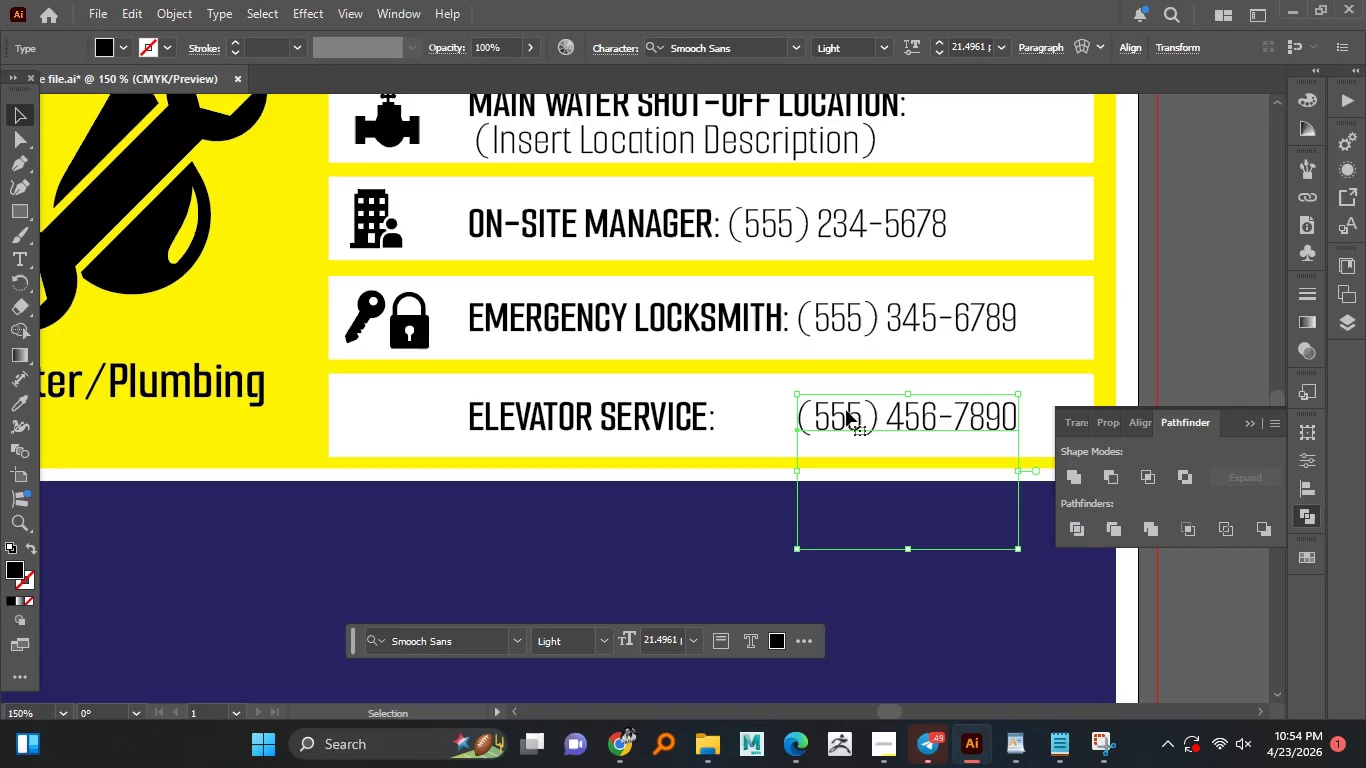 
left_click_drag(start_coordinate=[842, 411], to_coordinate=[770, 415])
 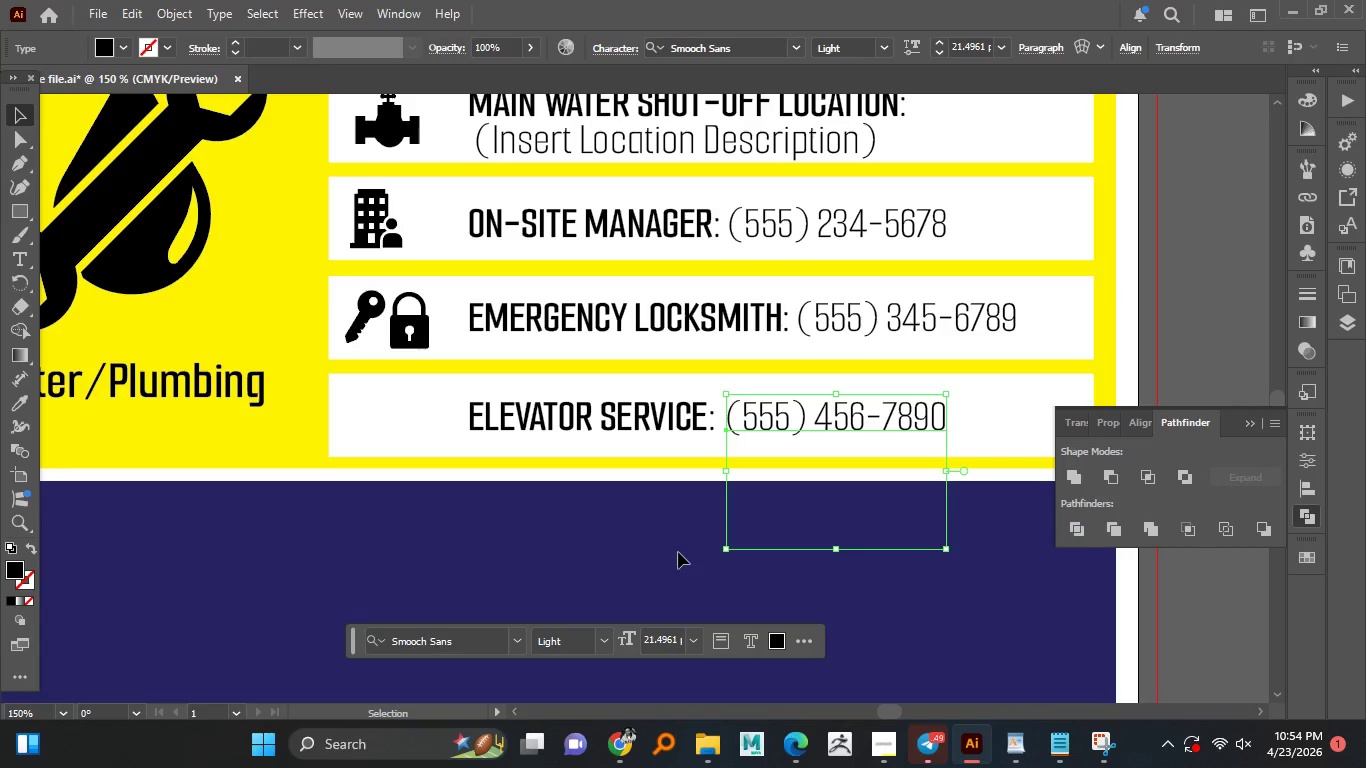 
hold_key(key=ShiftLeft, duration=1.5)
 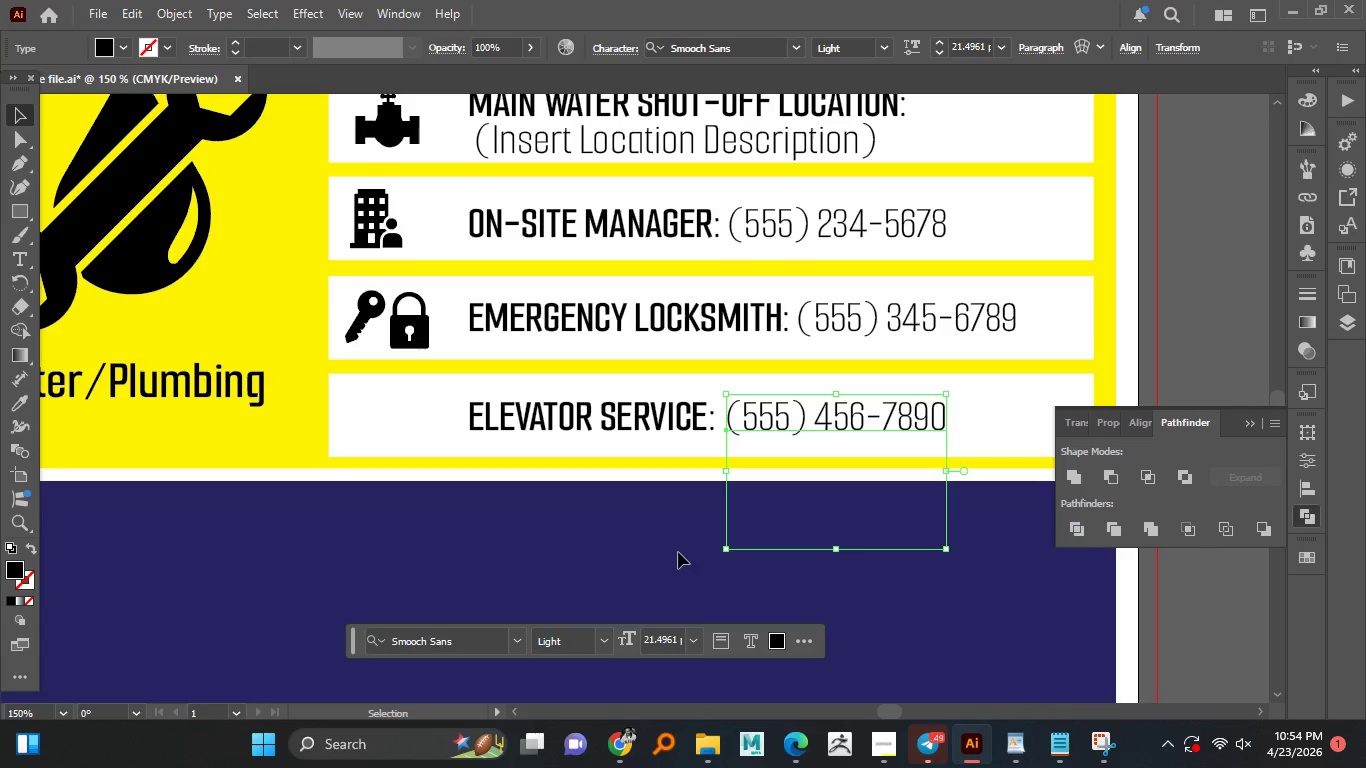 
hold_key(key=ShiftLeft, duration=0.39)
 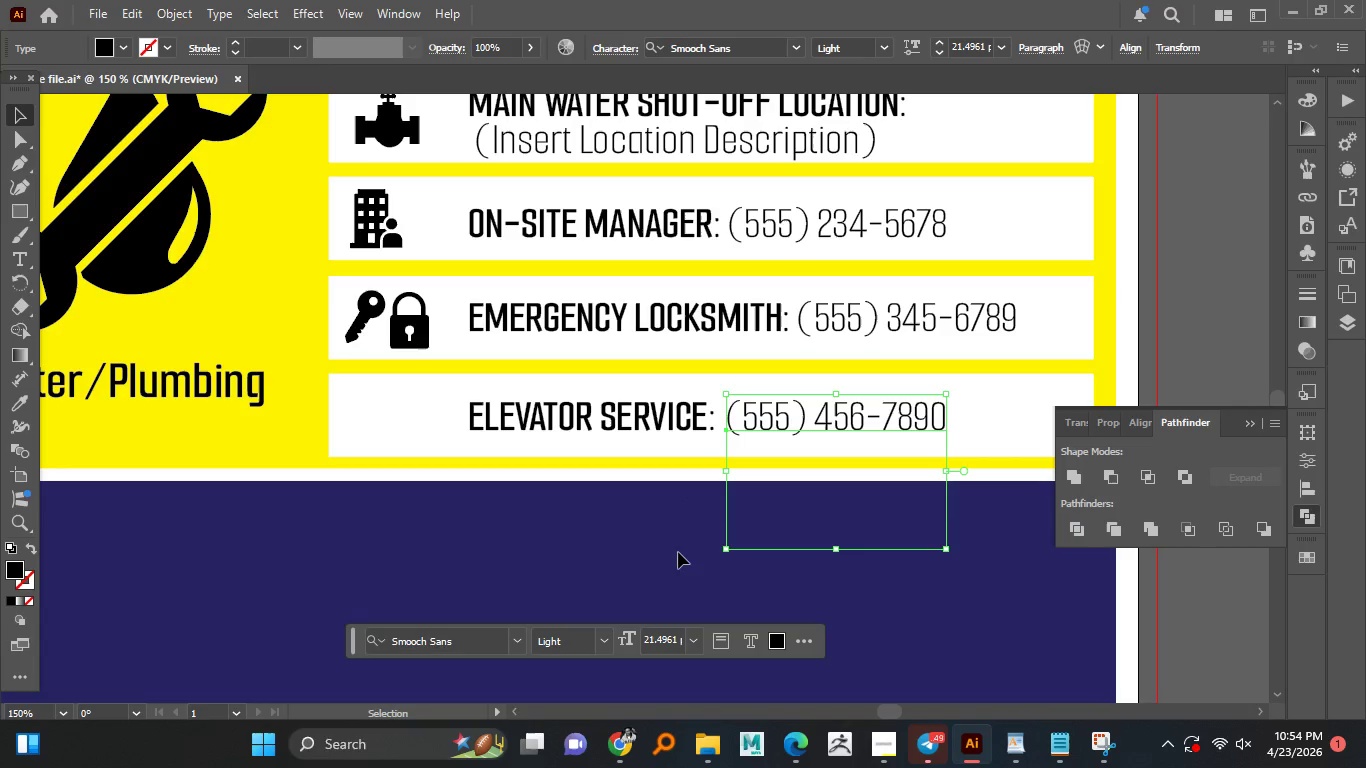 
left_click([678, 552])
 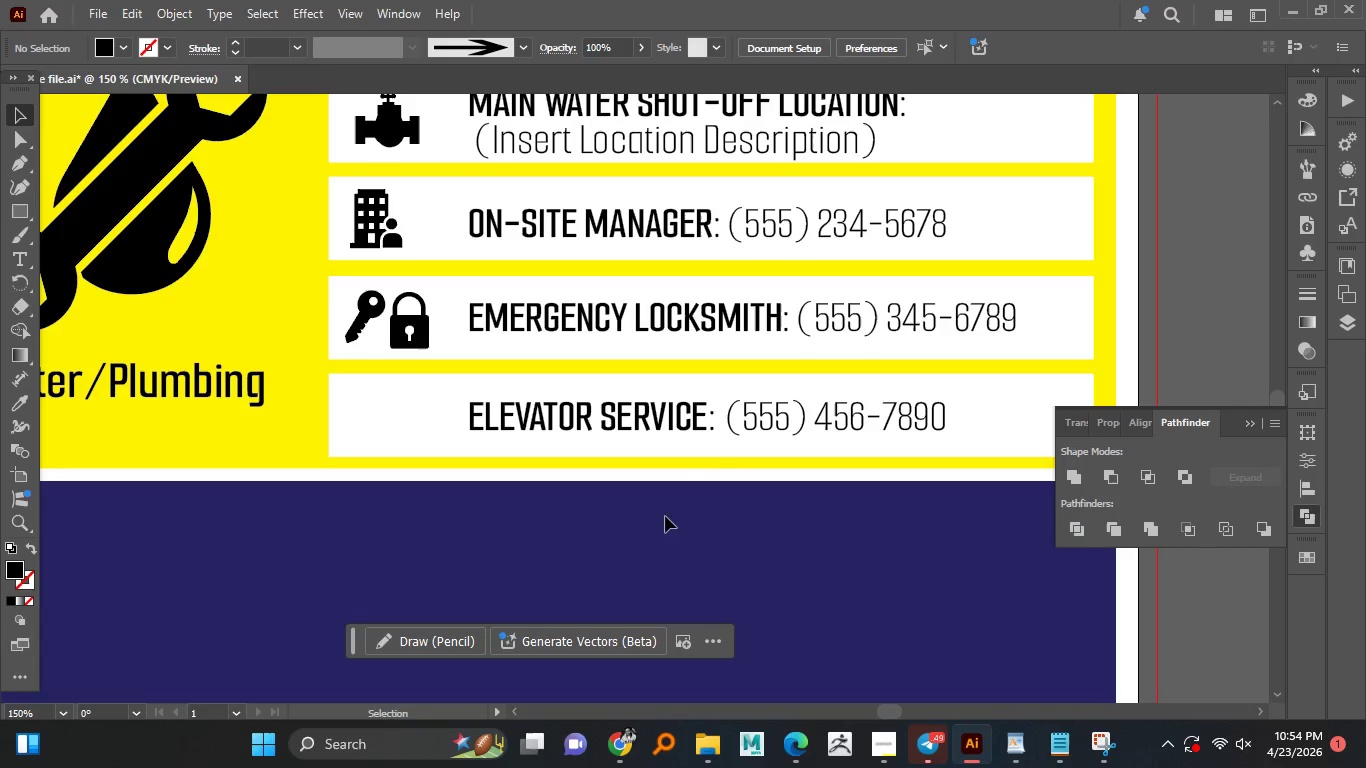 
hold_key(key=AltLeft, duration=0.55)
scroll: coordinate [656, 500], scroll_direction: down, amount: 1.0
 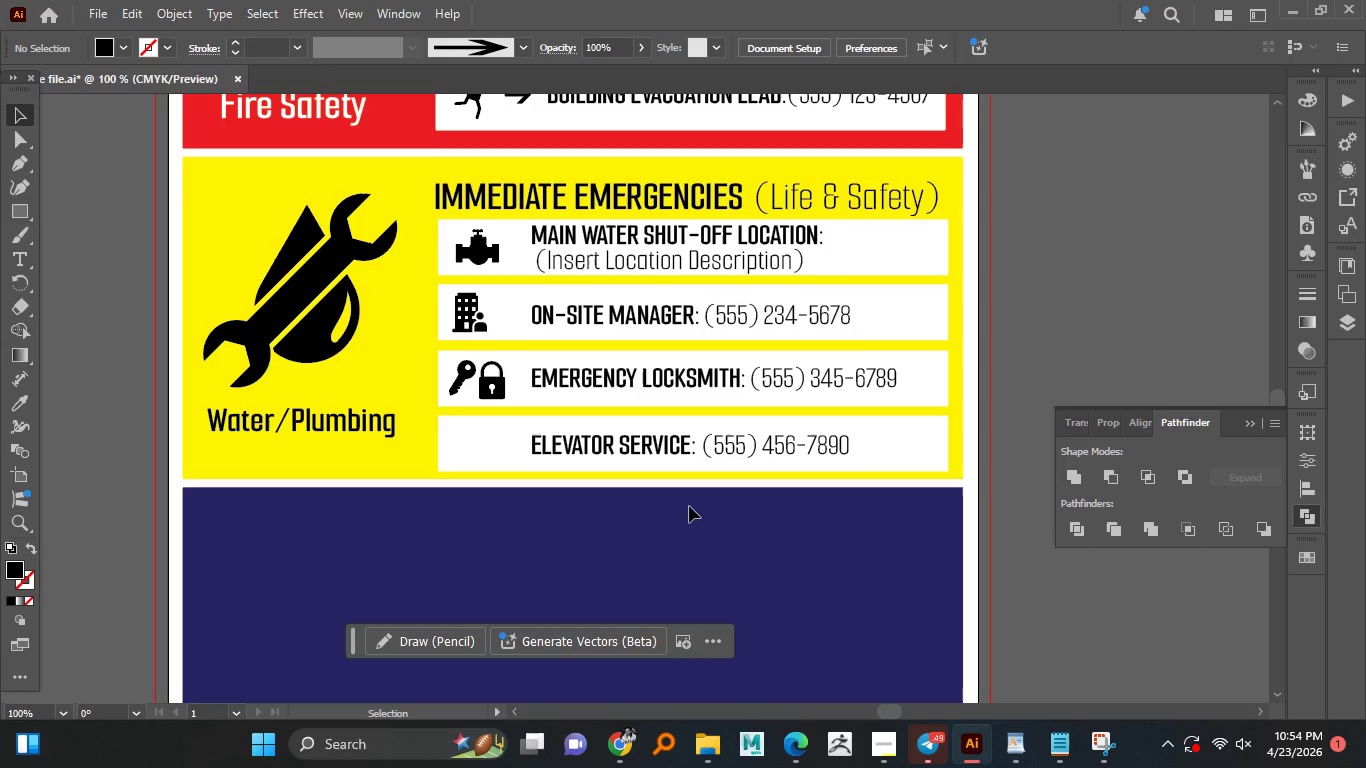 
wait(6.11)
 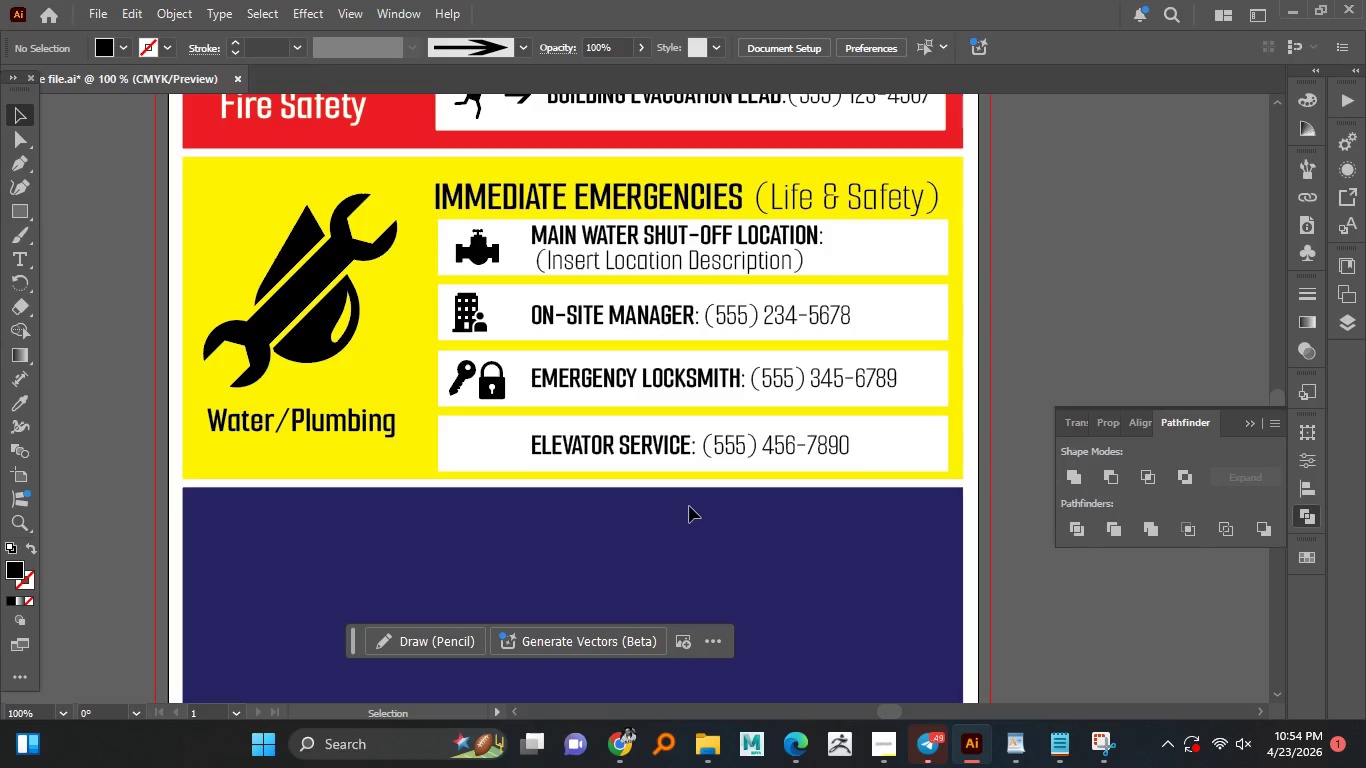 
hold_key(key=AltLeft, duration=1.52)
scroll: coordinate [611, 453], scroll_direction: down, amount: 1.0
 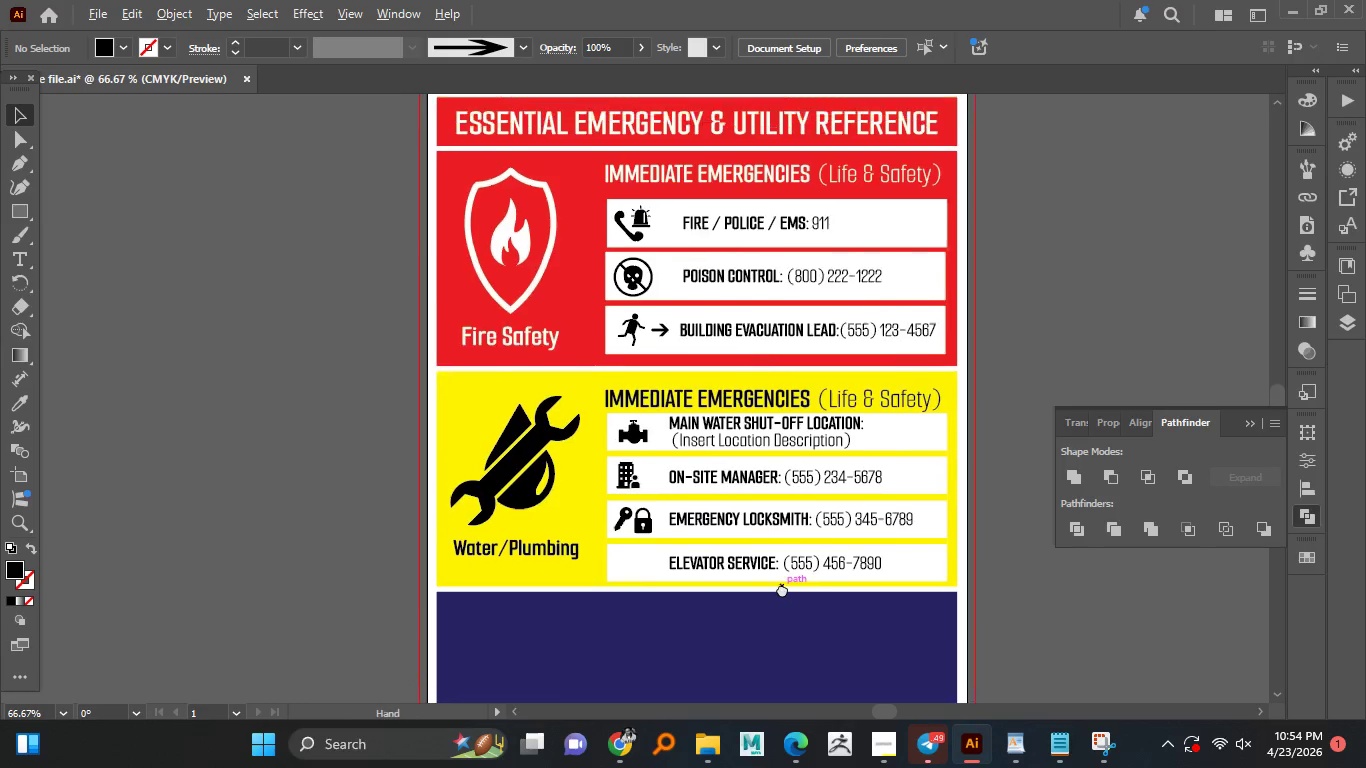 
hold_key(key=AltLeft, duration=0.98)
 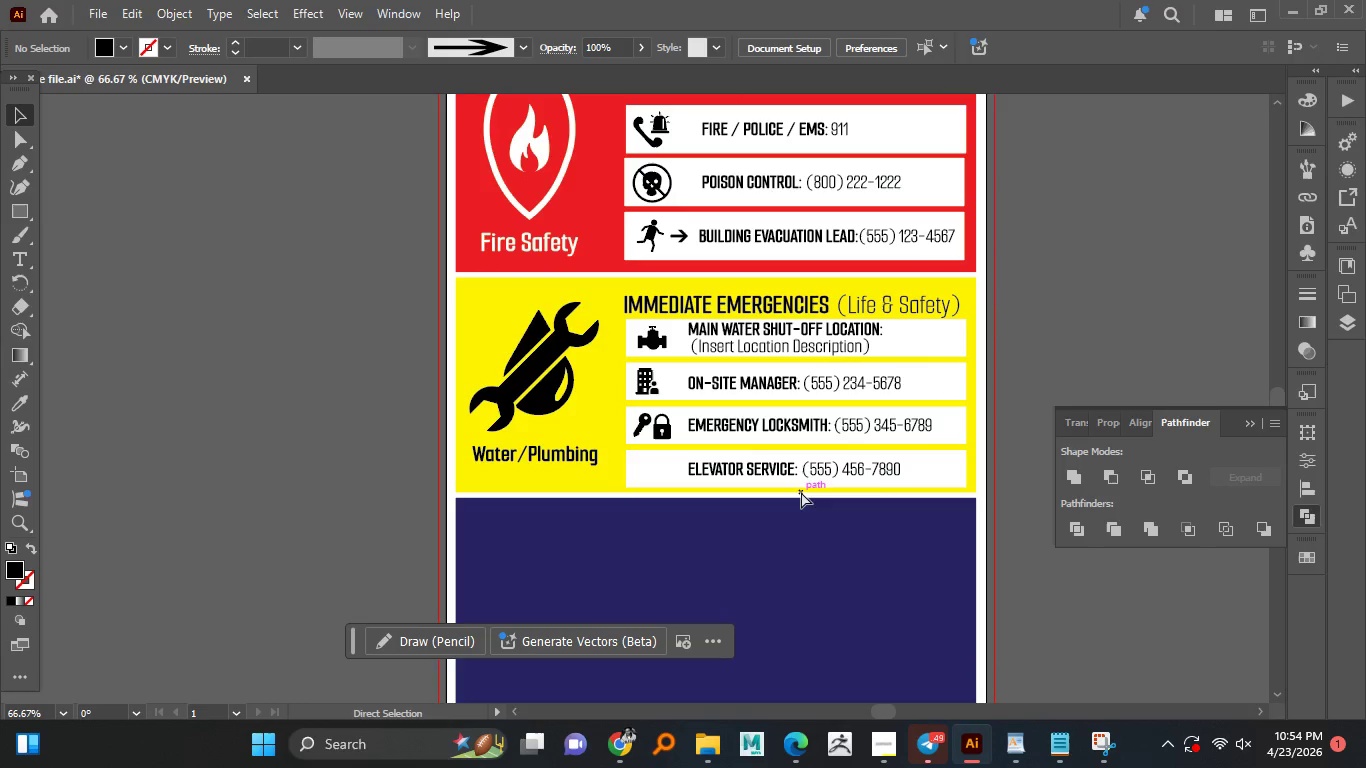 
key(Control+S)
 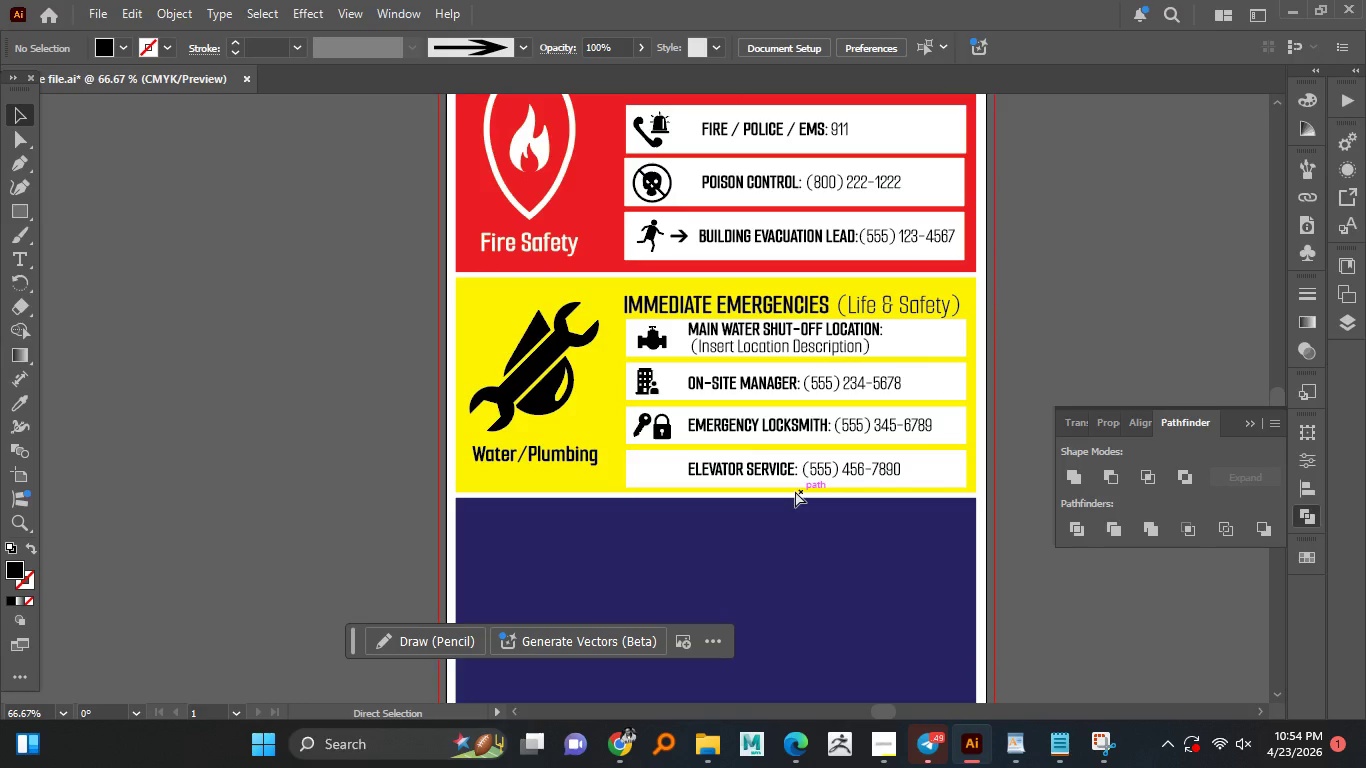 
scroll: coordinate [793, 489], scroll_direction: down, amount: 4.0
 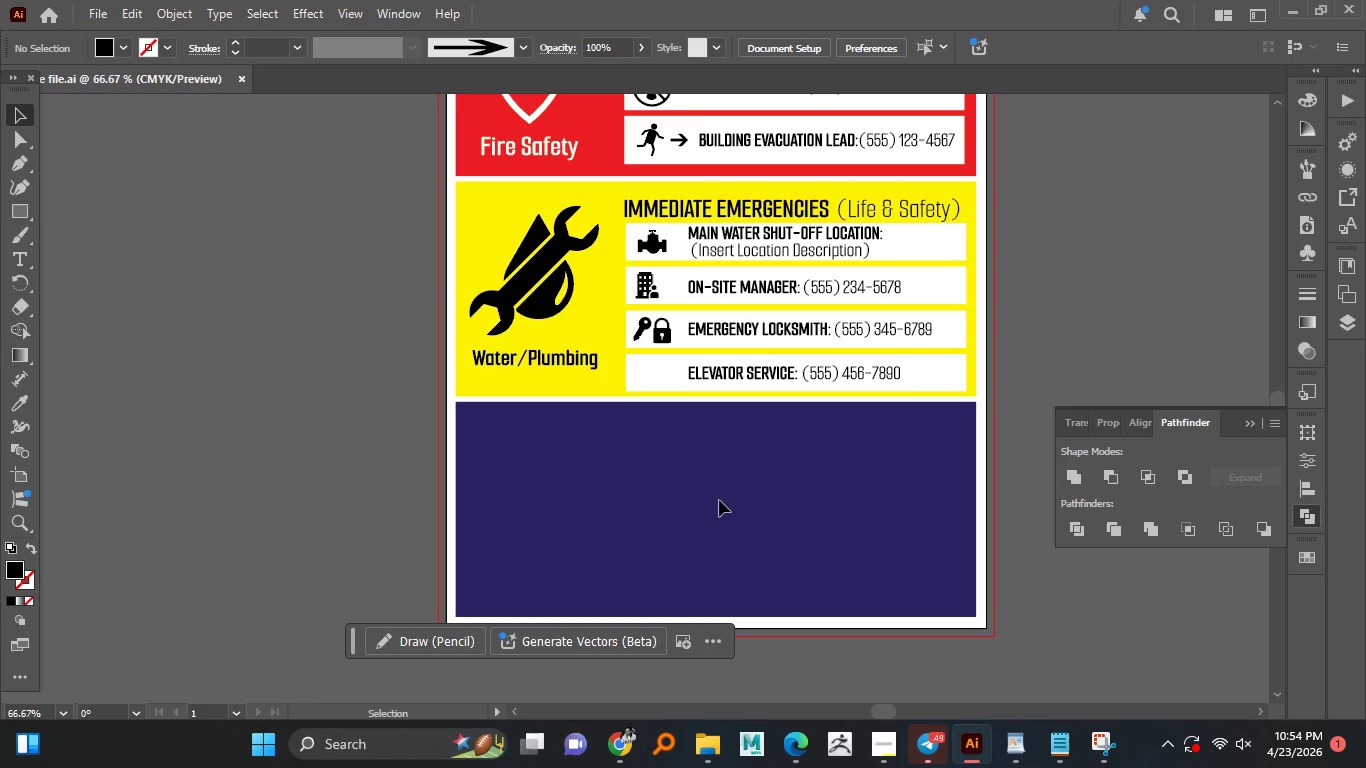 
hold_key(key=AltLeft, duration=1.52)
scroll: coordinate [676, 367], scroll_direction: up, amount: 2.0
 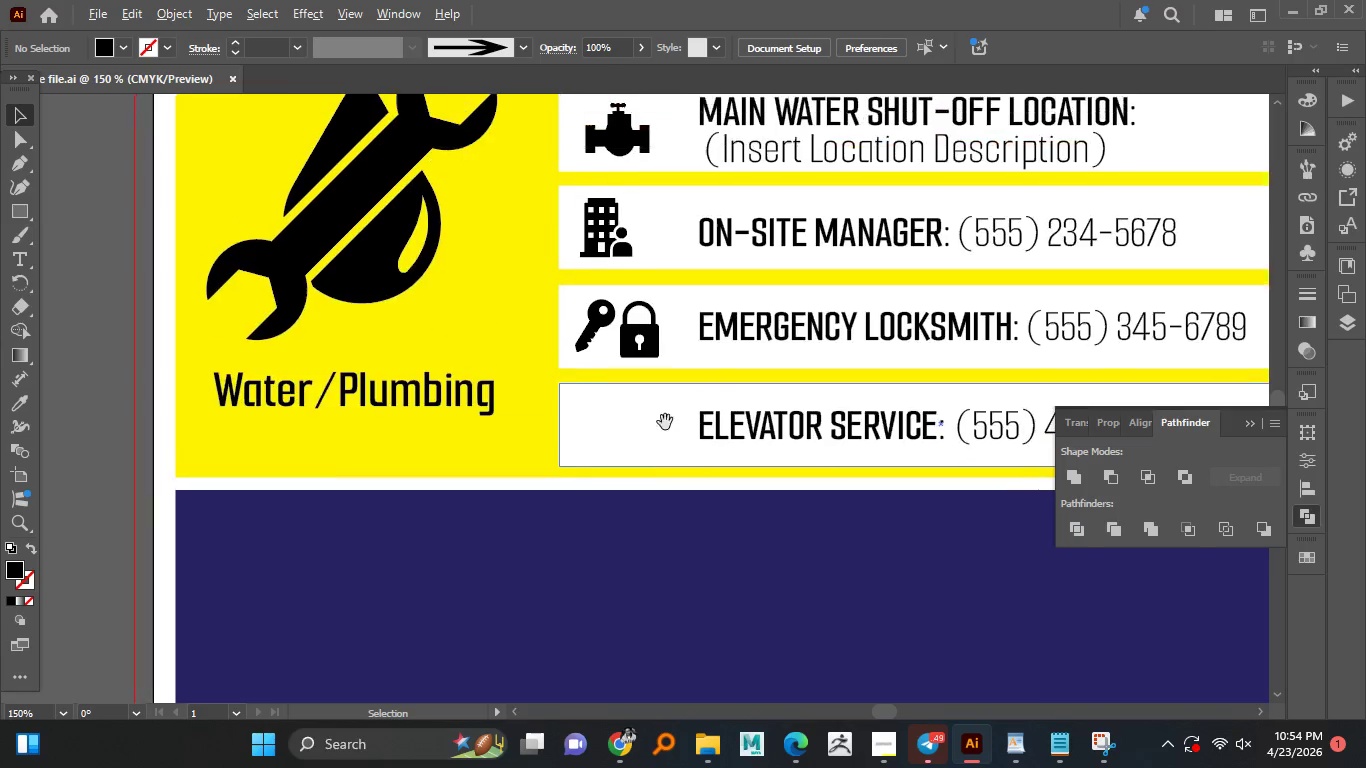 
hold_key(key=AltLeft, duration=1.5)
scroll: coordinate [622, 425], scroll_direction: up, amount: 1.0
 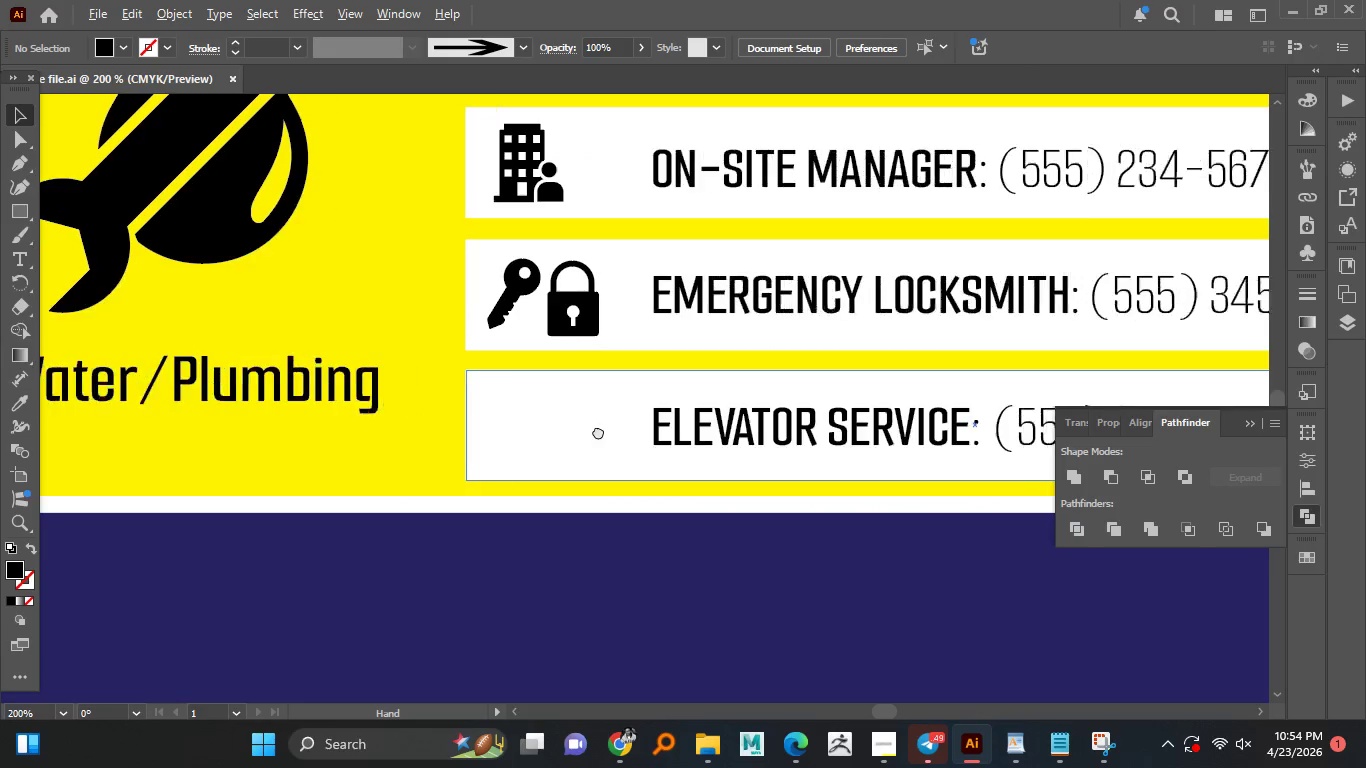 
hold_key(key=AltLeft, duration=1.2)
scroll: coordinate [595, 430], scroll_direction: up, amount: 1.0
 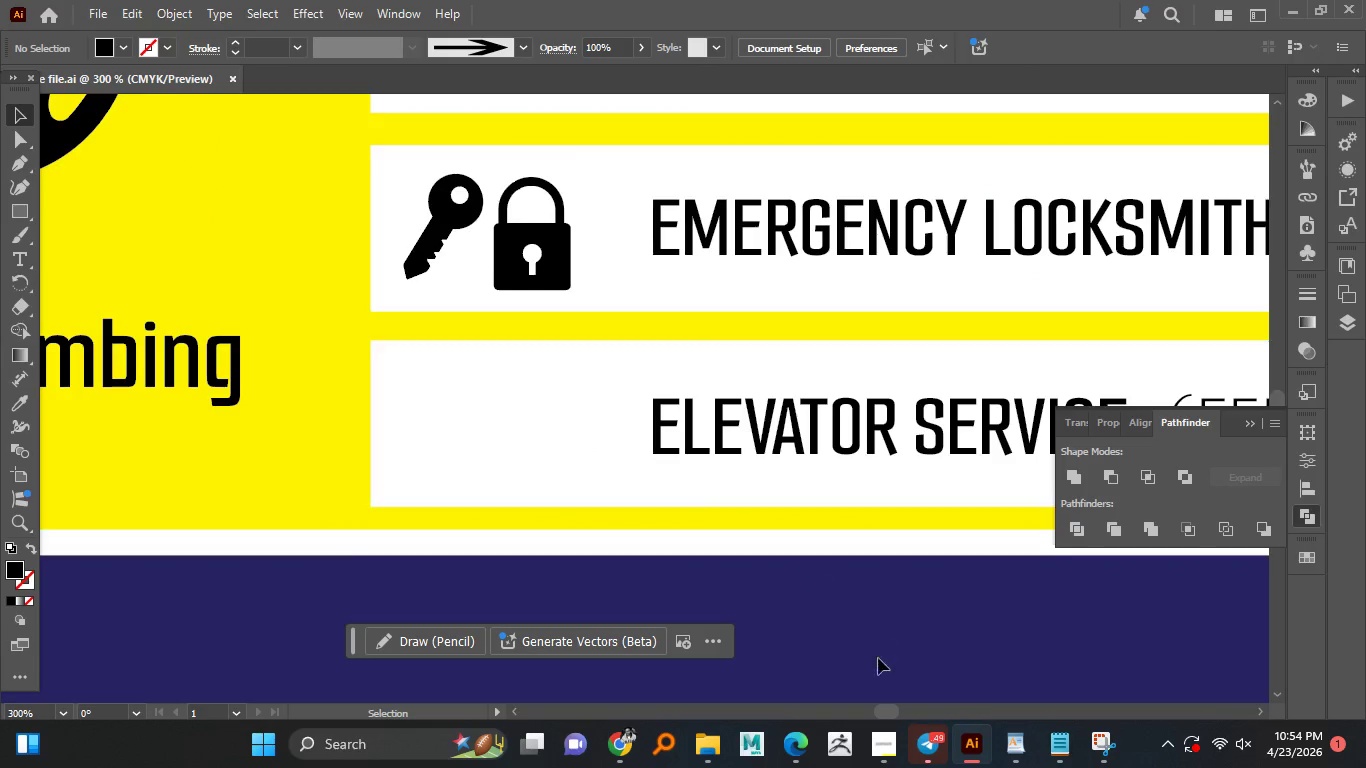 
left_click([895, 764])